 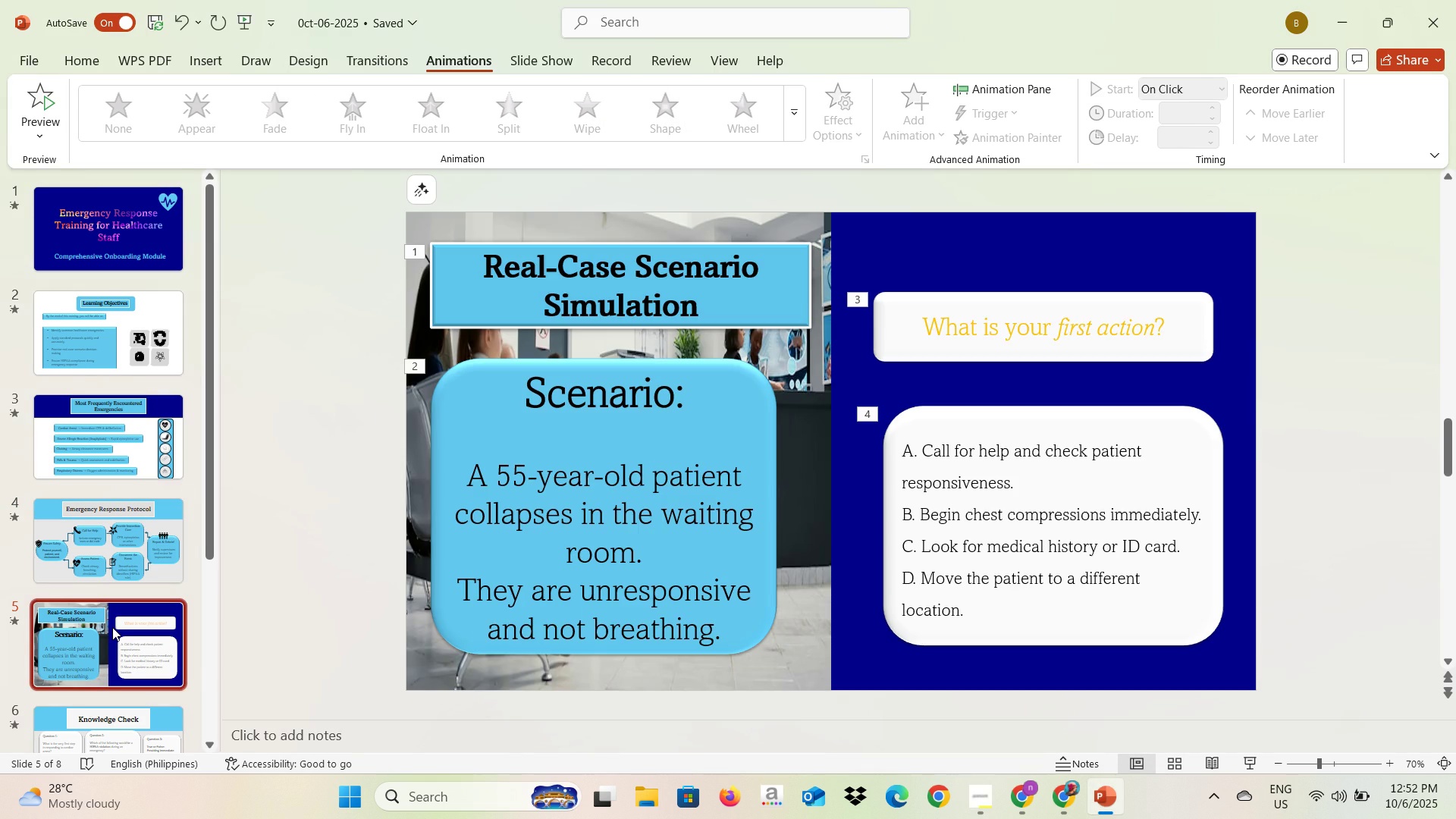 
scroll: coordinate [112, 627], scroll_direction: down, amount: 2.0
 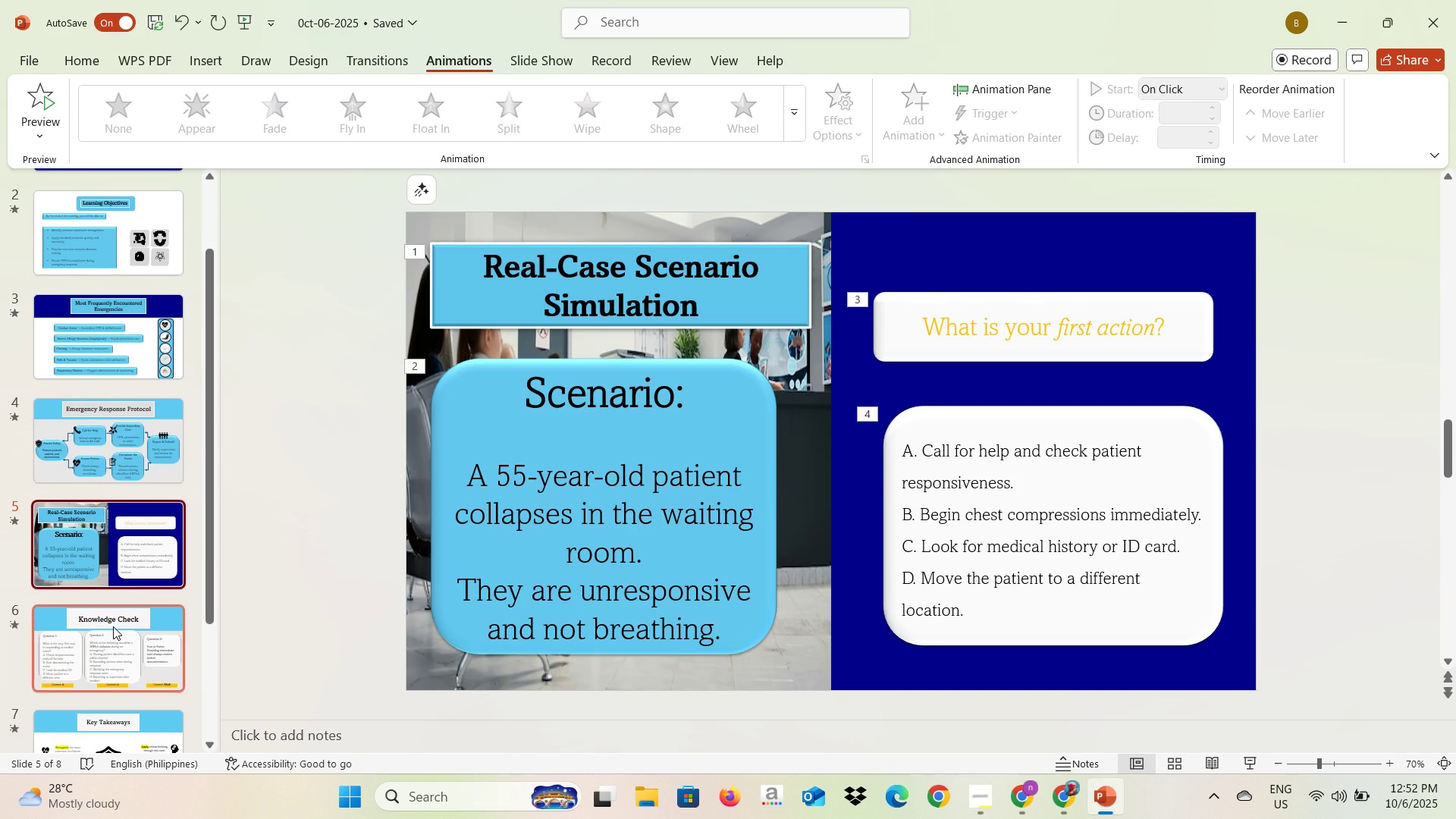 
left_click([113, 626])
 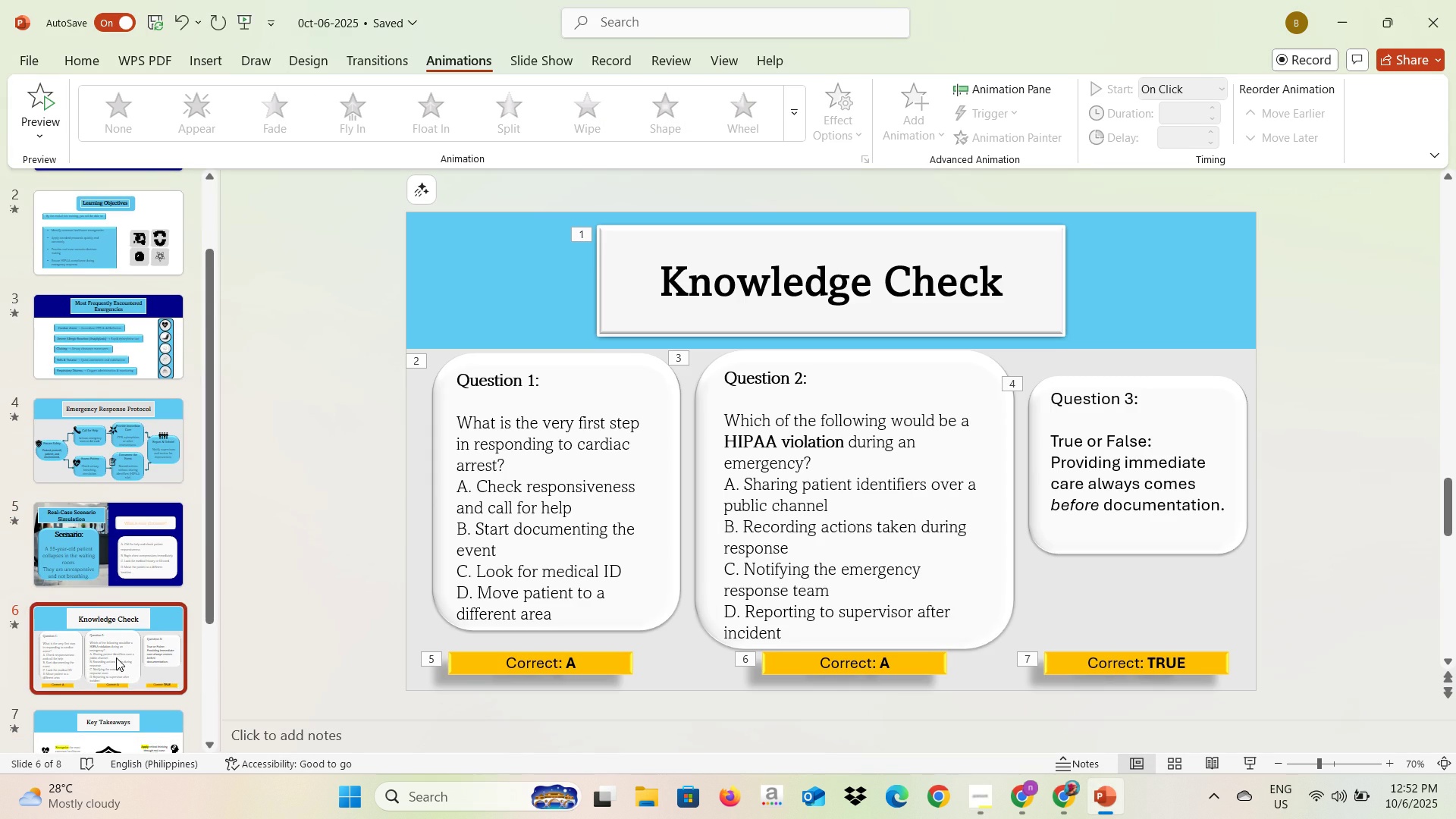 
scroll: coordinate [116, 657], scroll_direction: down, amount: 2.0
 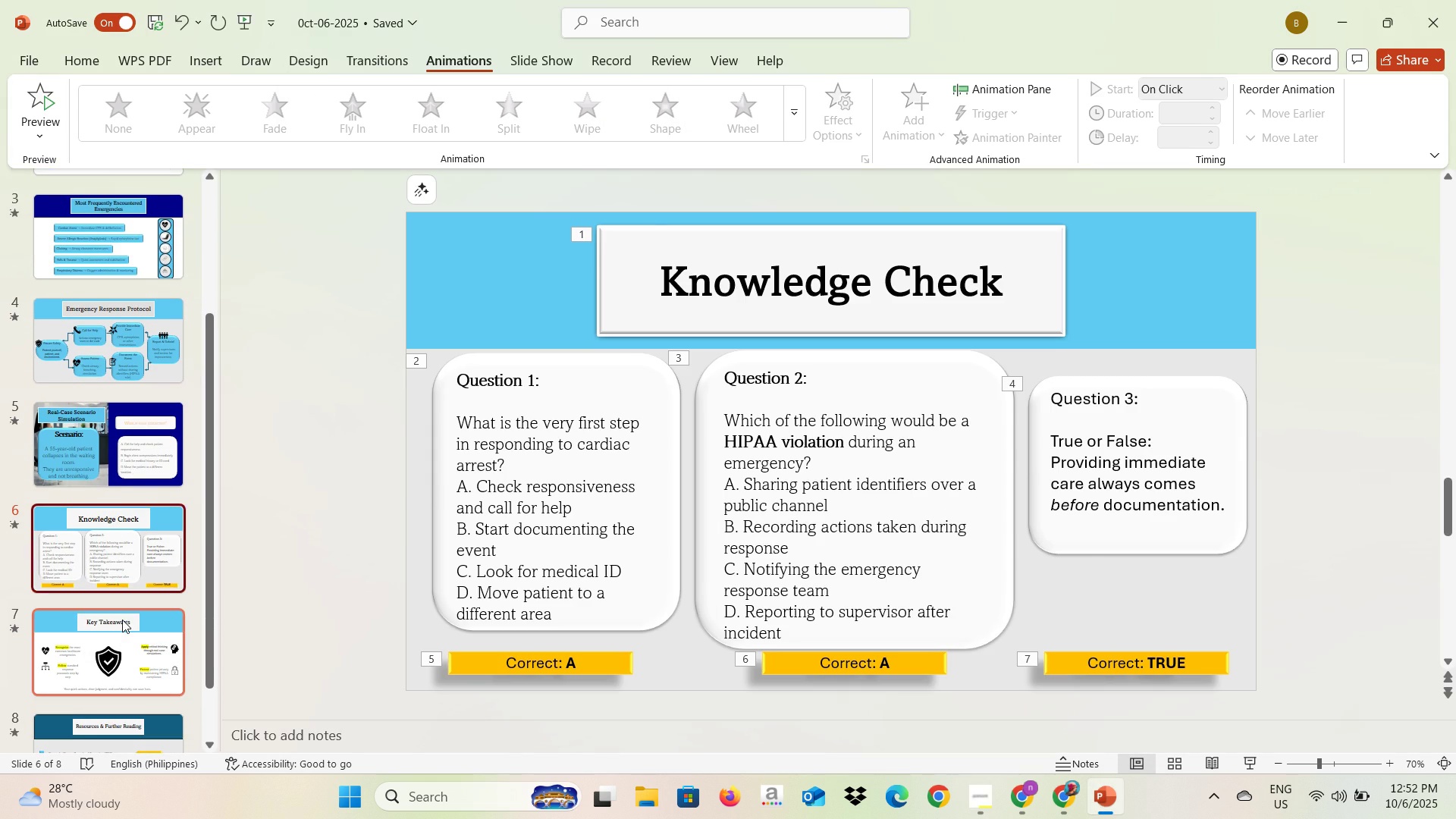 
left_click([122, 620])
 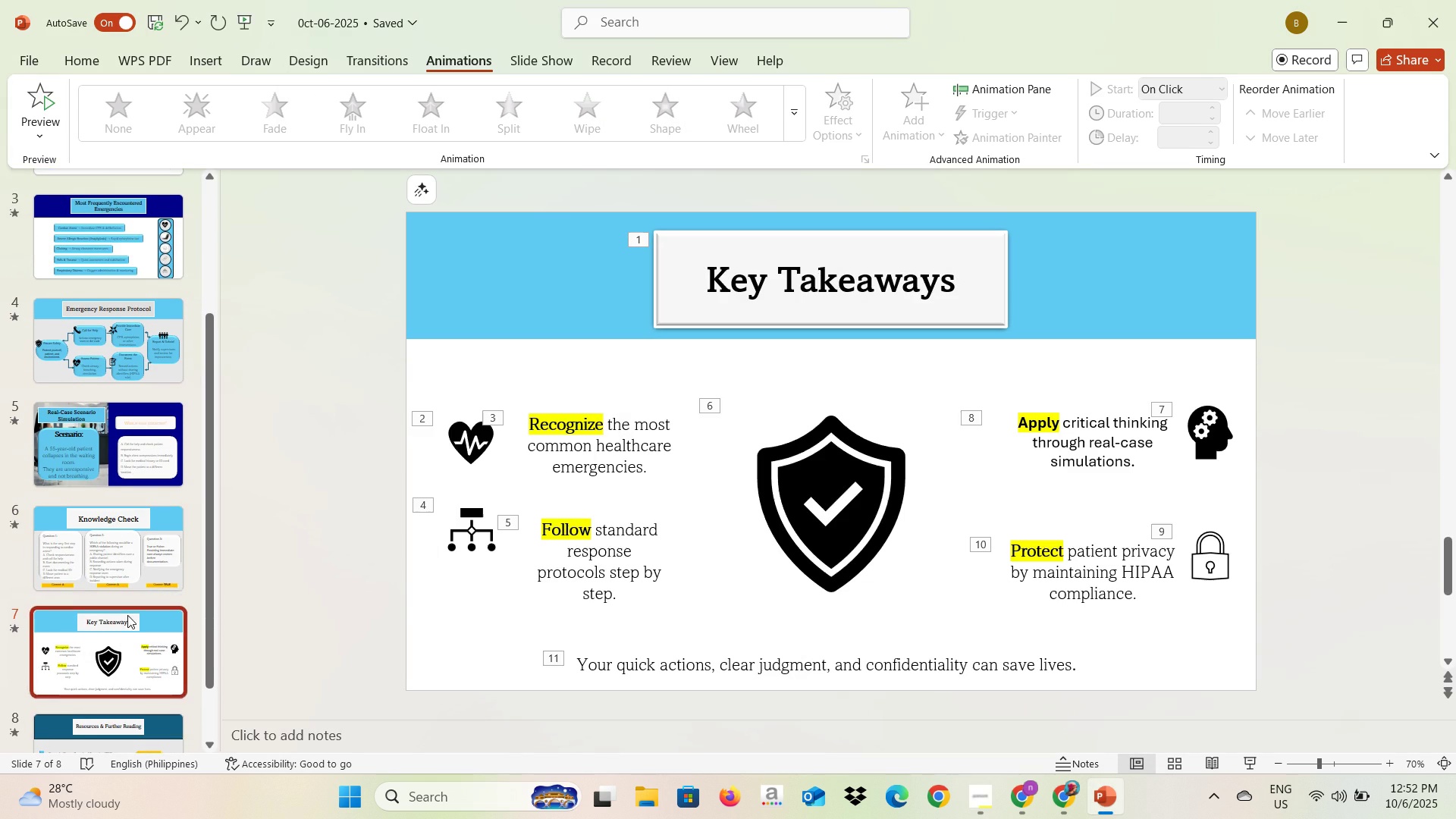 
scroll: coordinate [127, 615], scroll_direction: down, amount: 1.0
 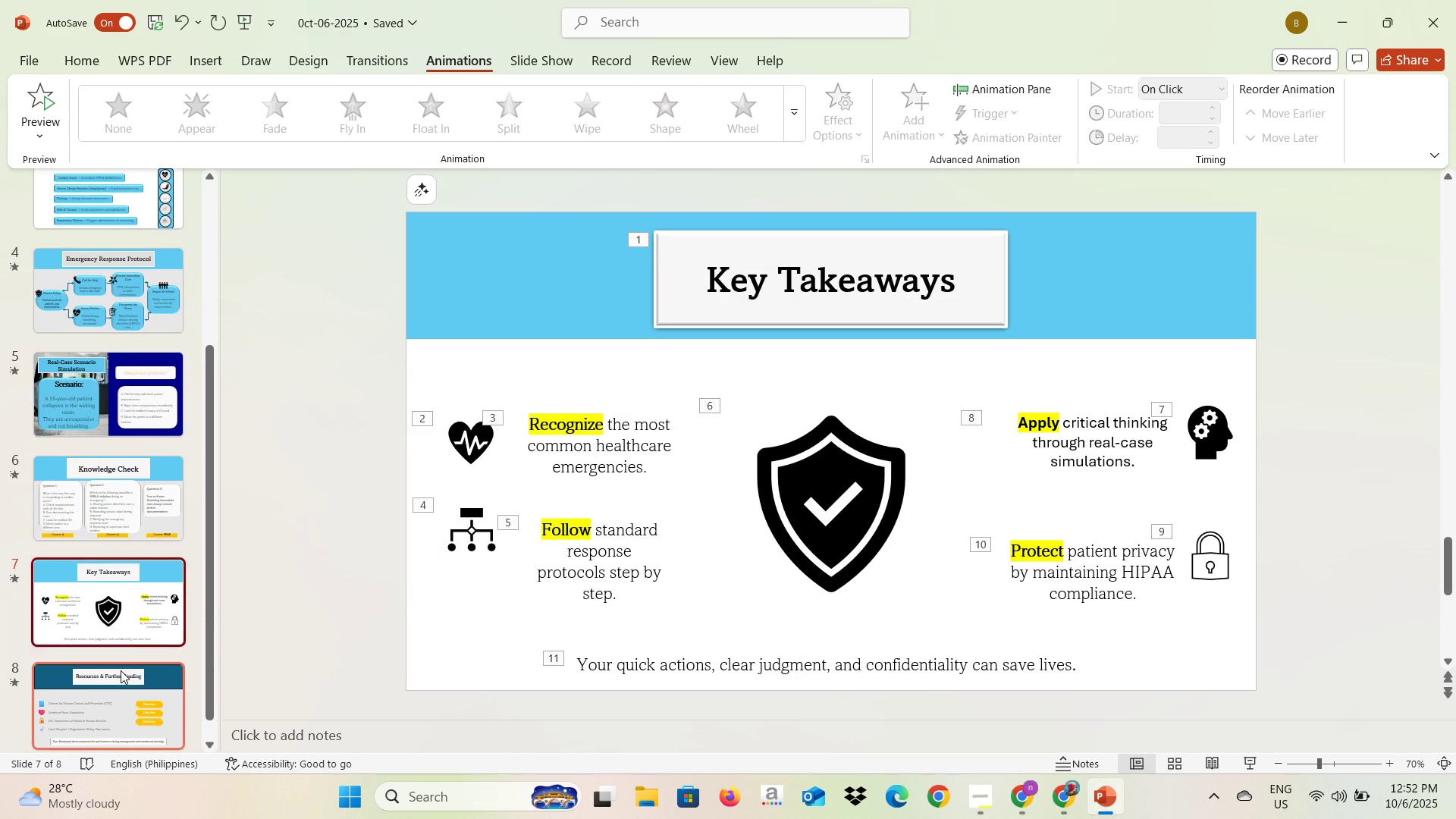 
left_click([121, 670])
 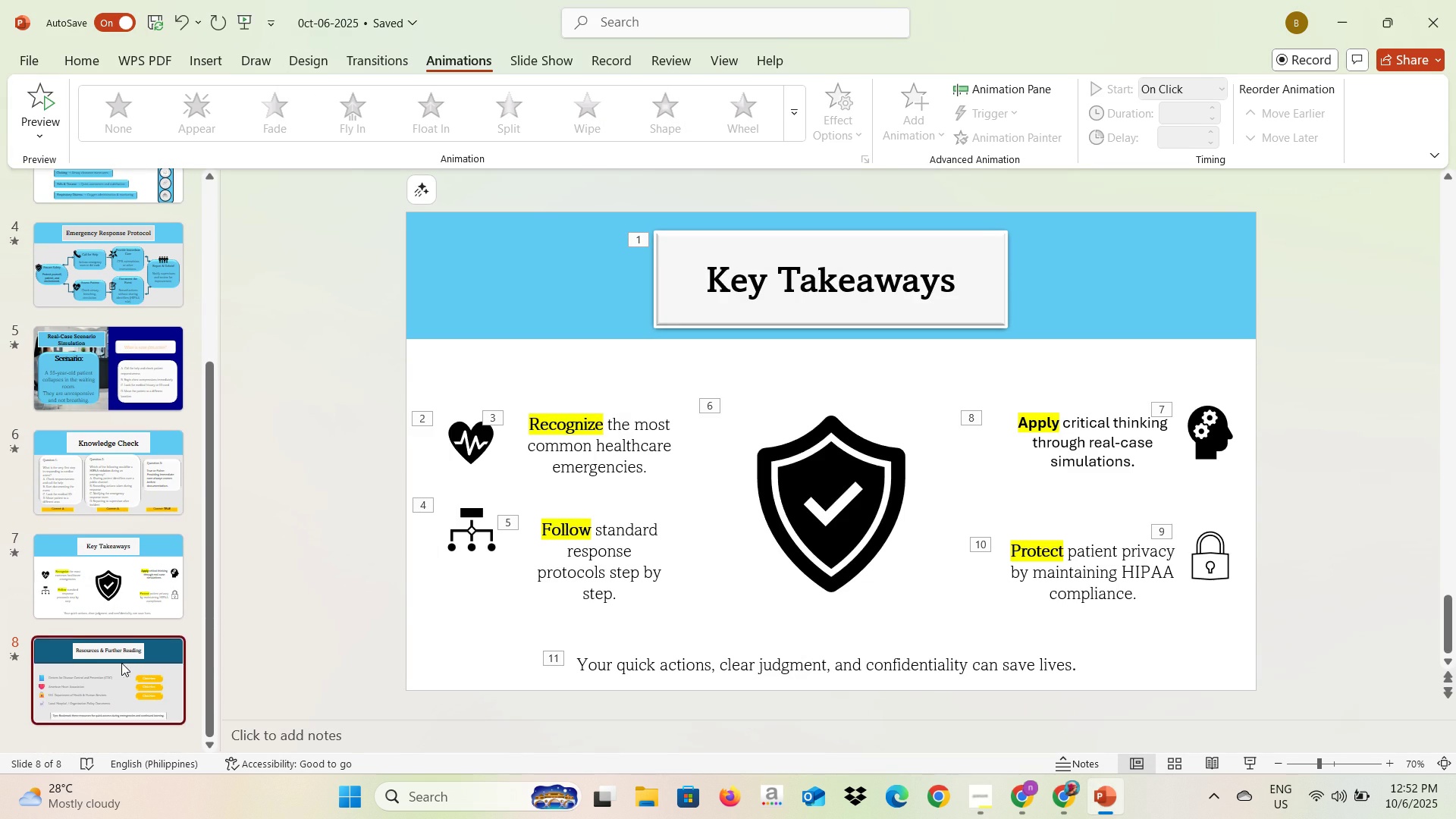 
scroll: coordinate [127, 656], scroll_direction: down, amount: 4.0
 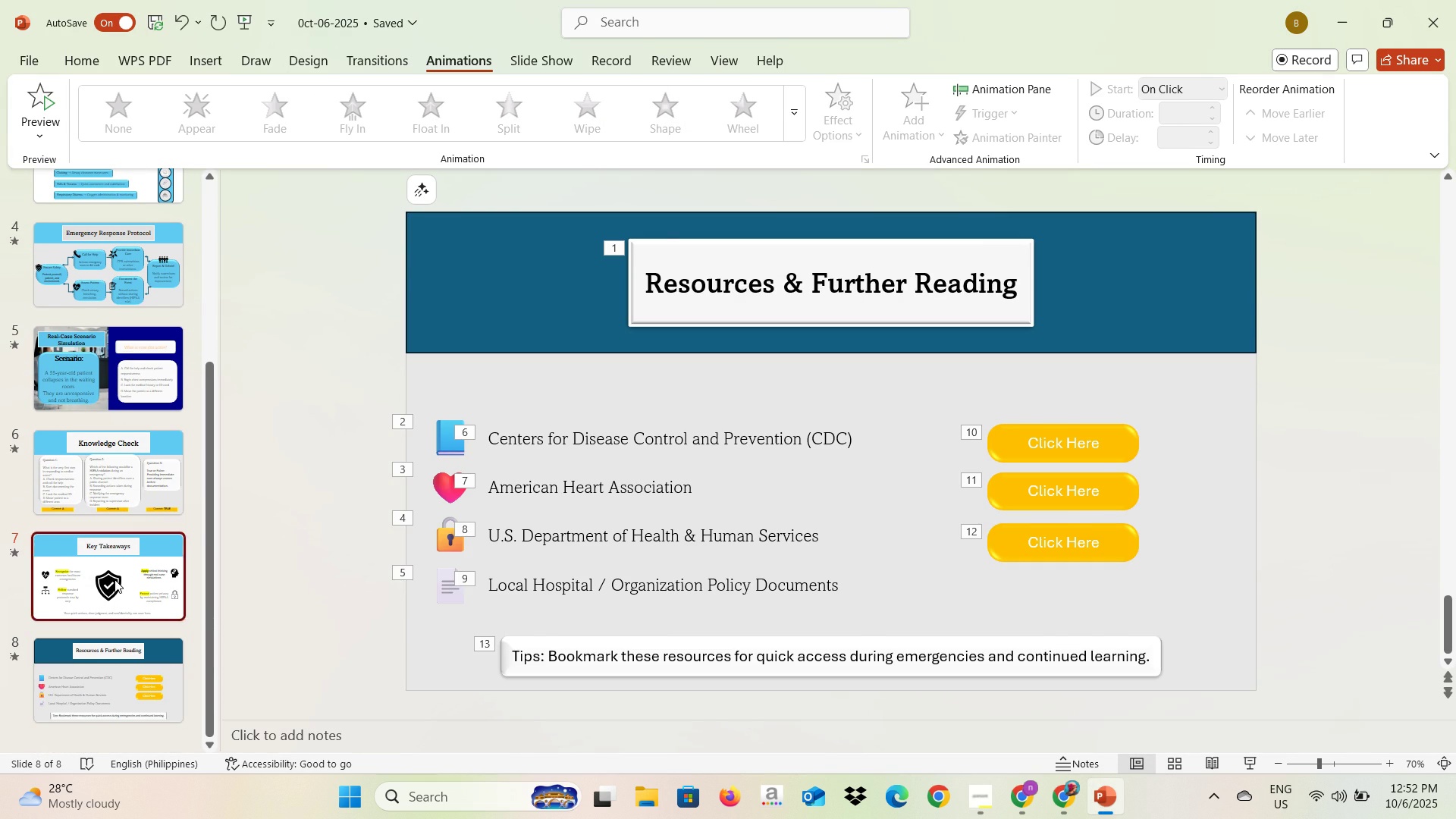 
left_click([115, 579])
 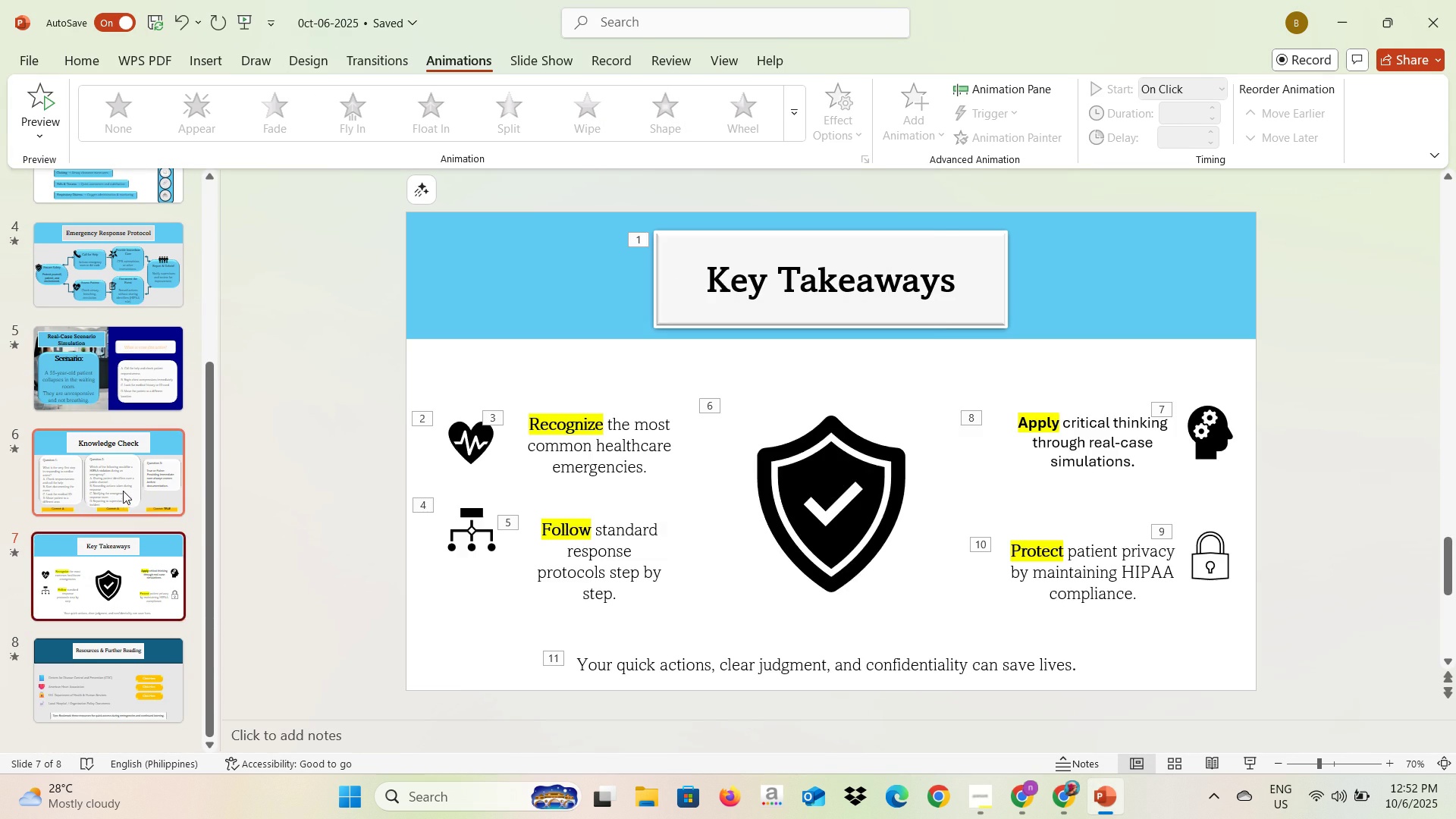 
left_click([123, 491])
 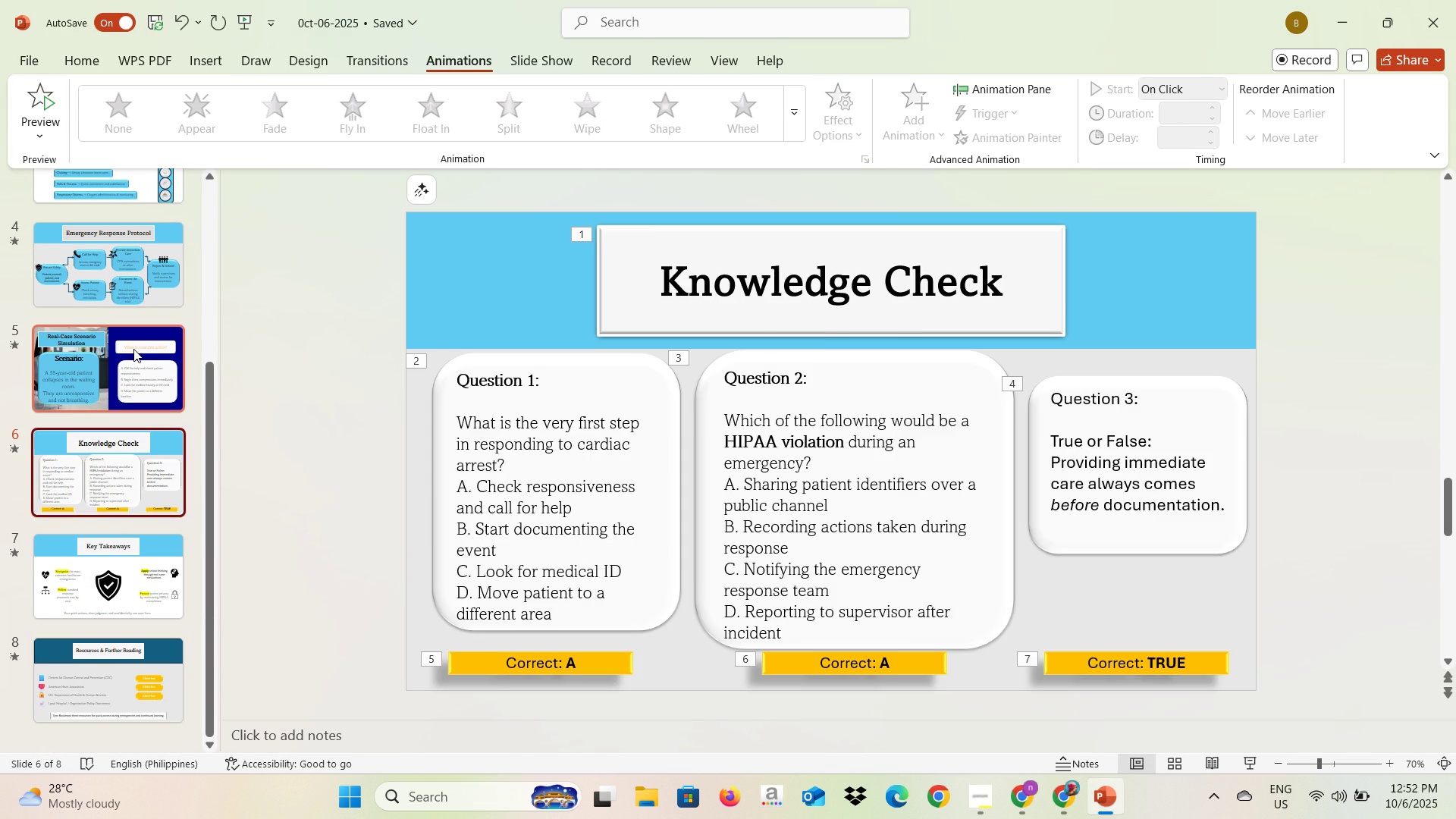 
left_click([133, 349])
 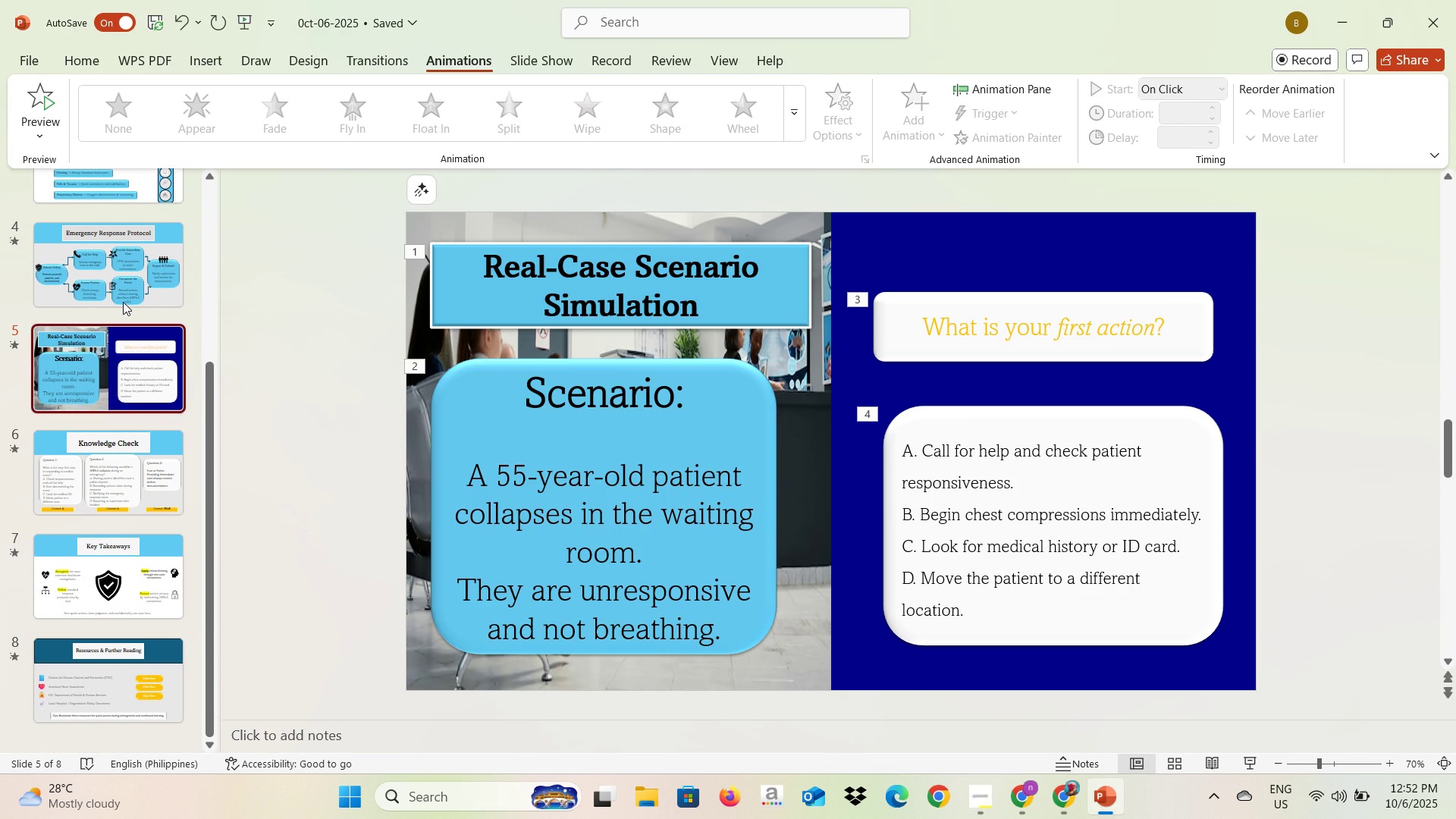 